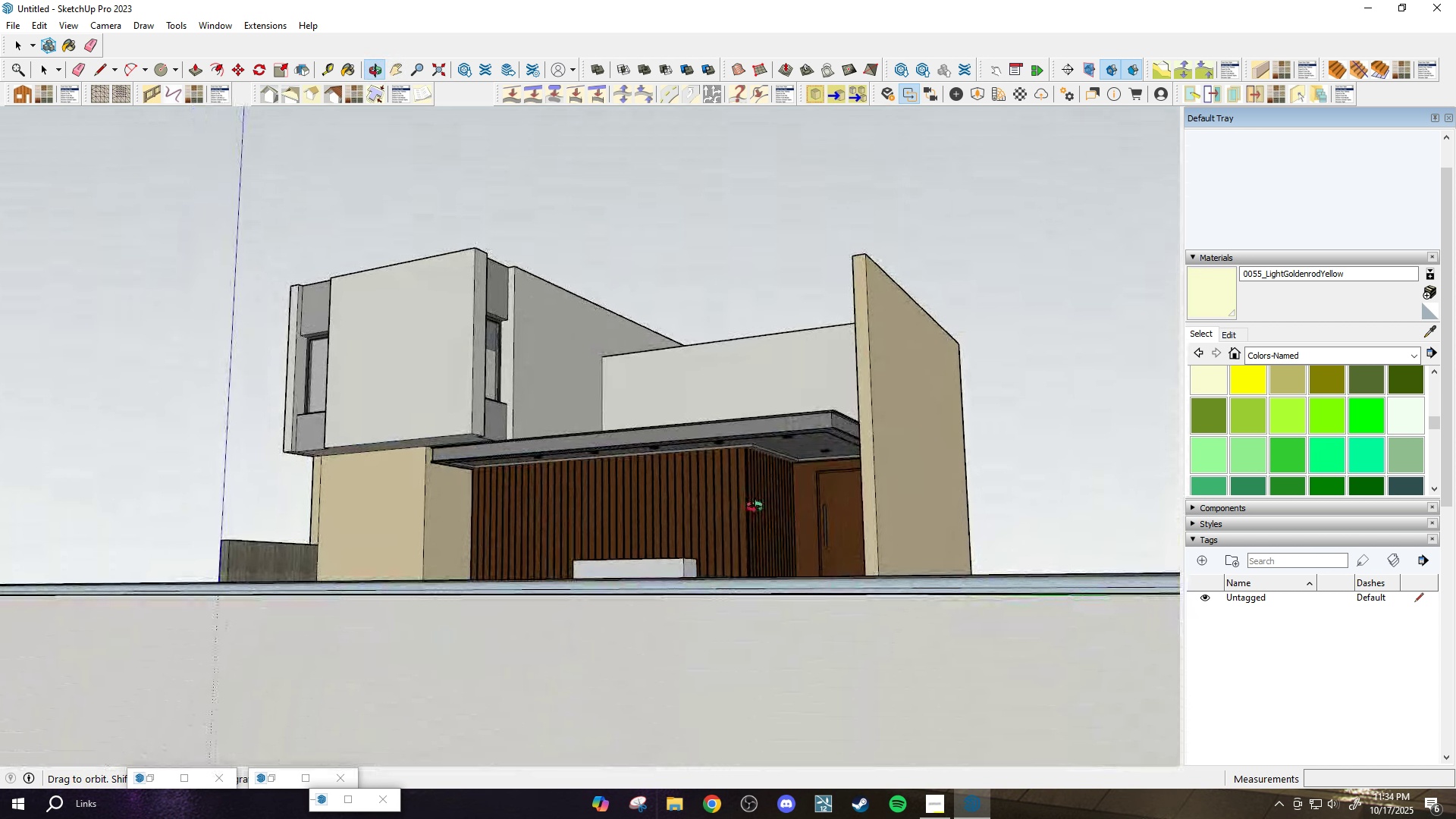 
scroll: coordinate [222, 558], scroll_direction: up, amount: 5.0
 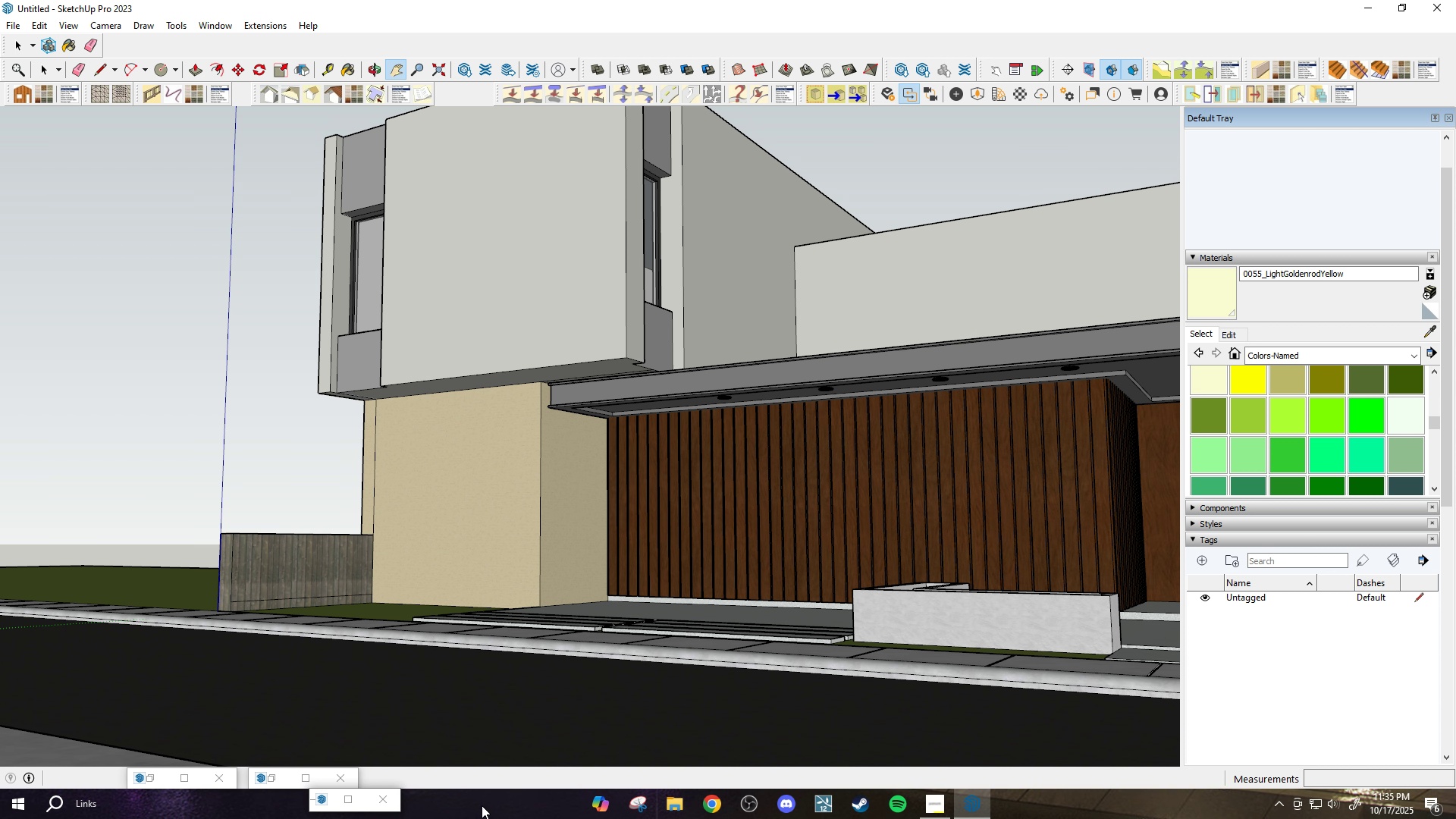 
wait(23.19)
 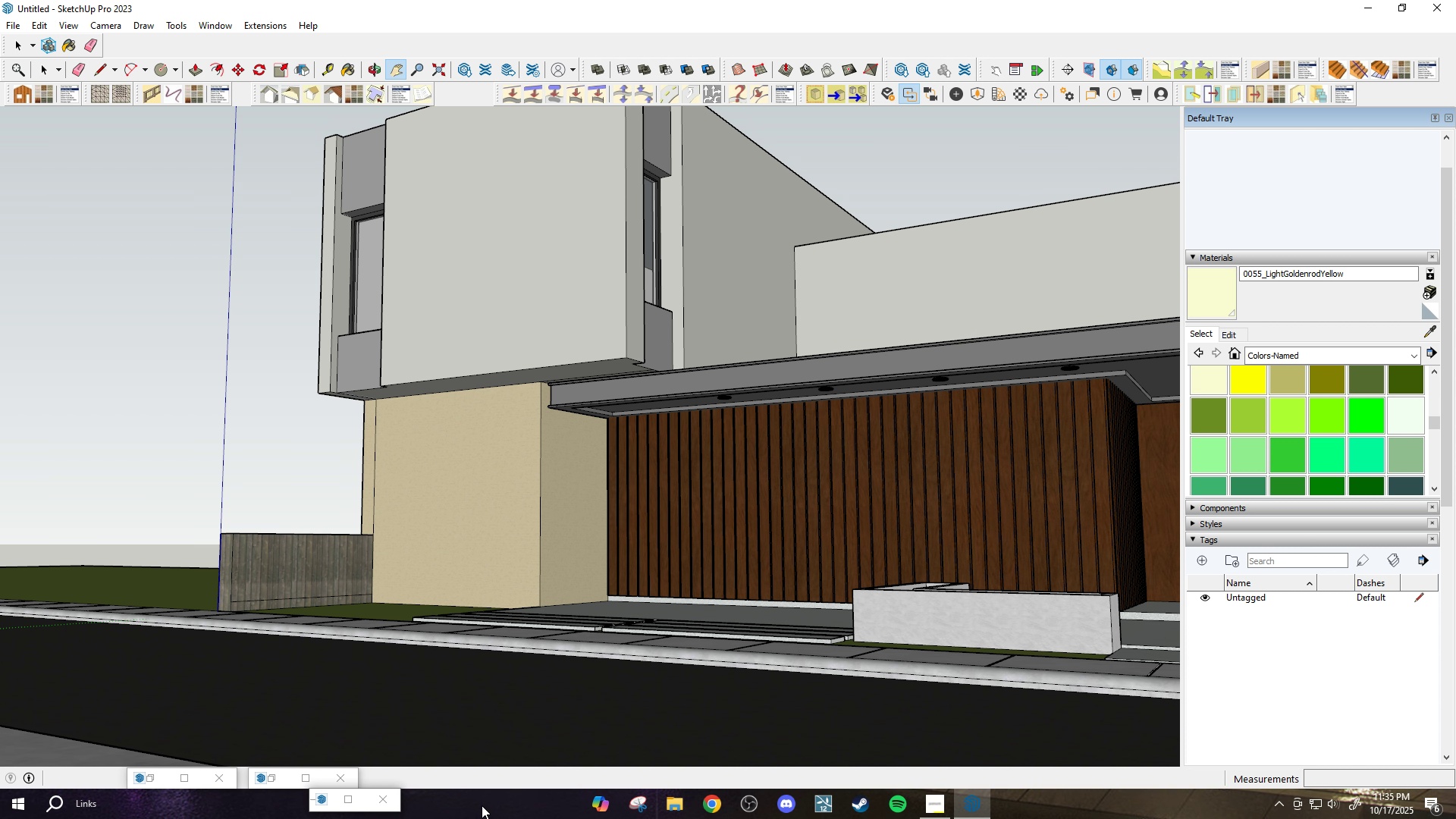 
scroll: coordinate [535, 528], scroll_direction: down, amount: 4.0
 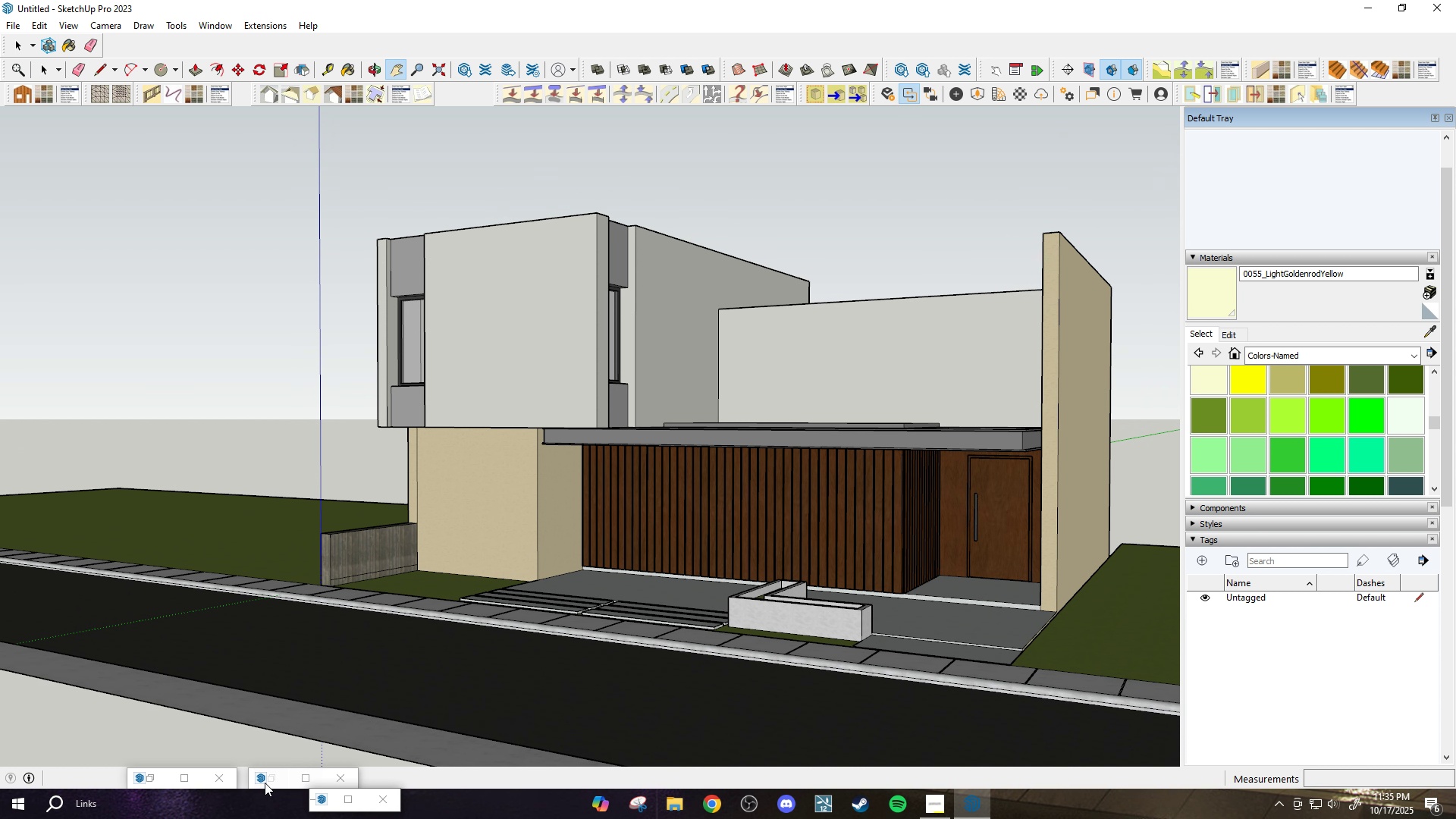 
left_click([336, 777])
 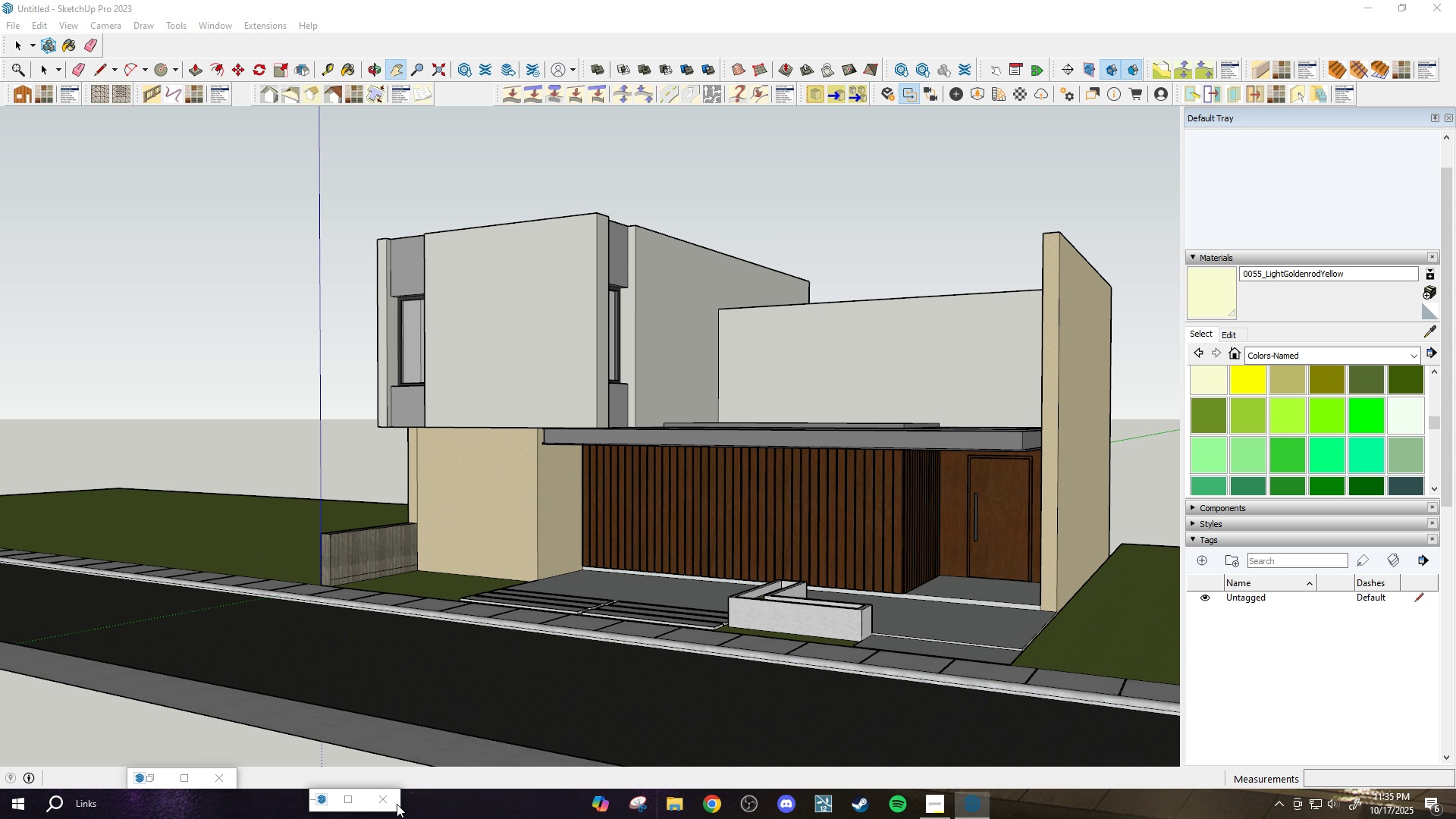 
left_click([397, 804])
 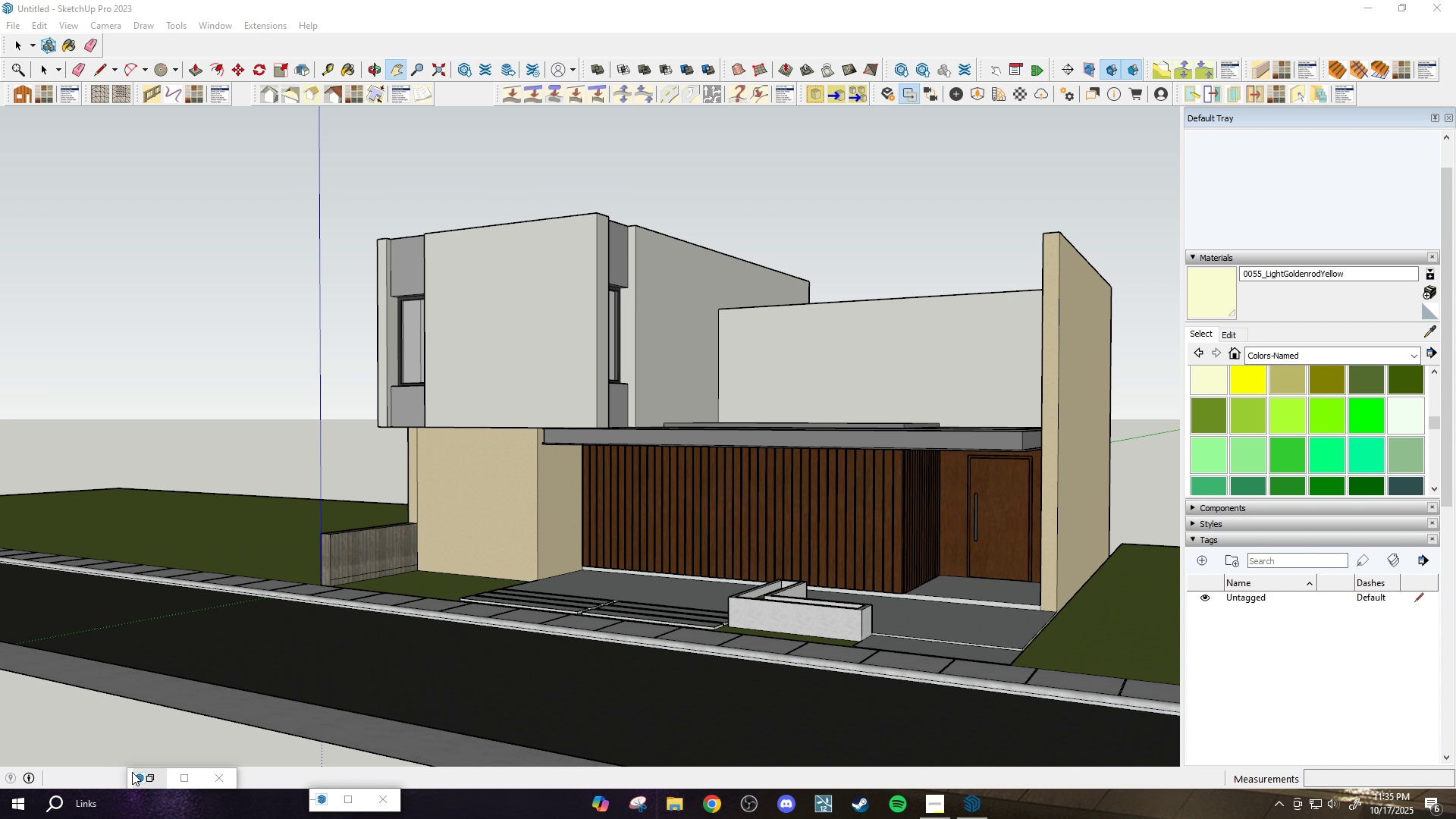 
left_click_drag(start_coordinate=[128, 773], to_coordinate=[114, 649])
 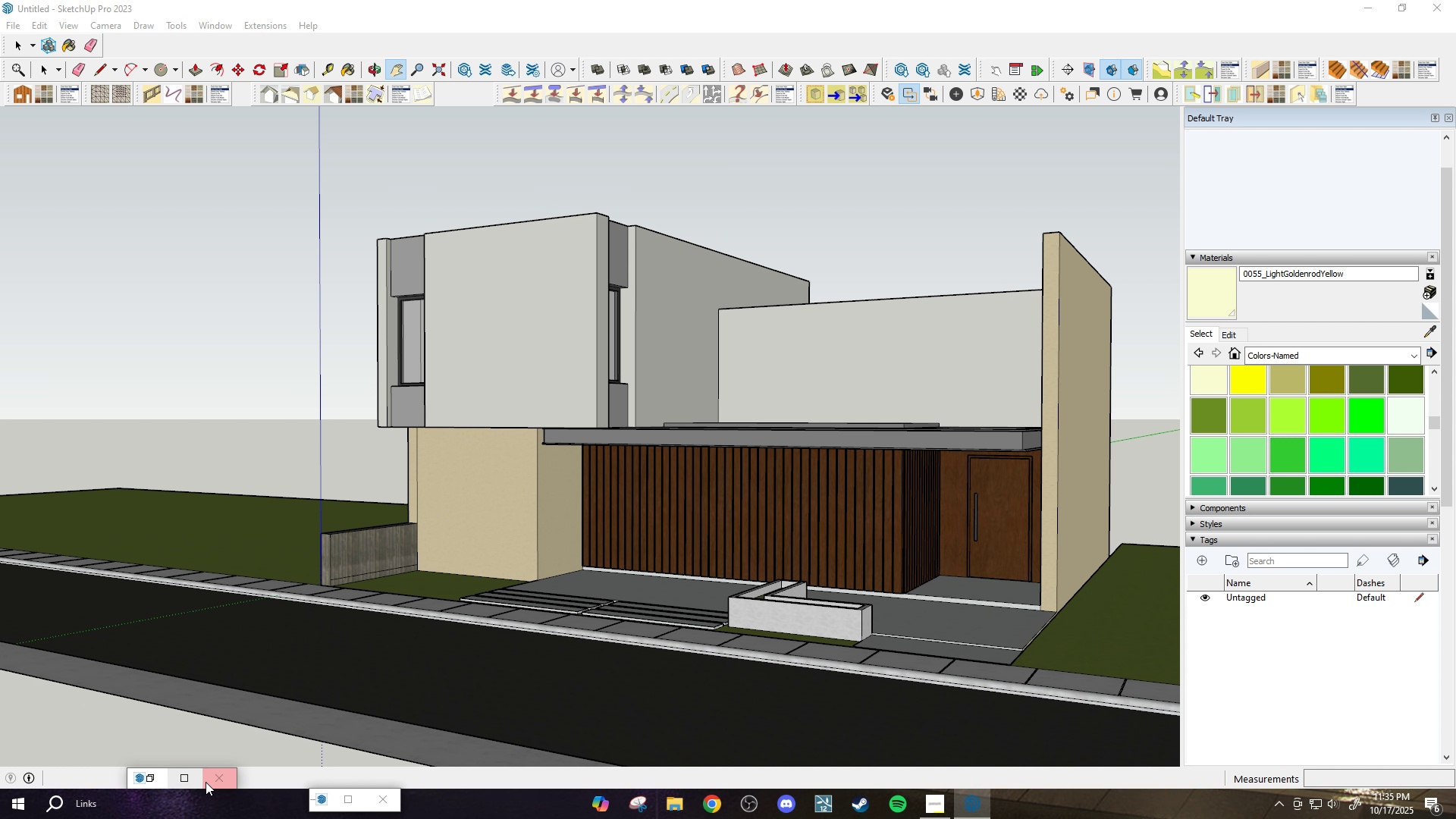 
left_click_drag(start_coordinate=[215, 779], to_coordinate=[218, 770])
 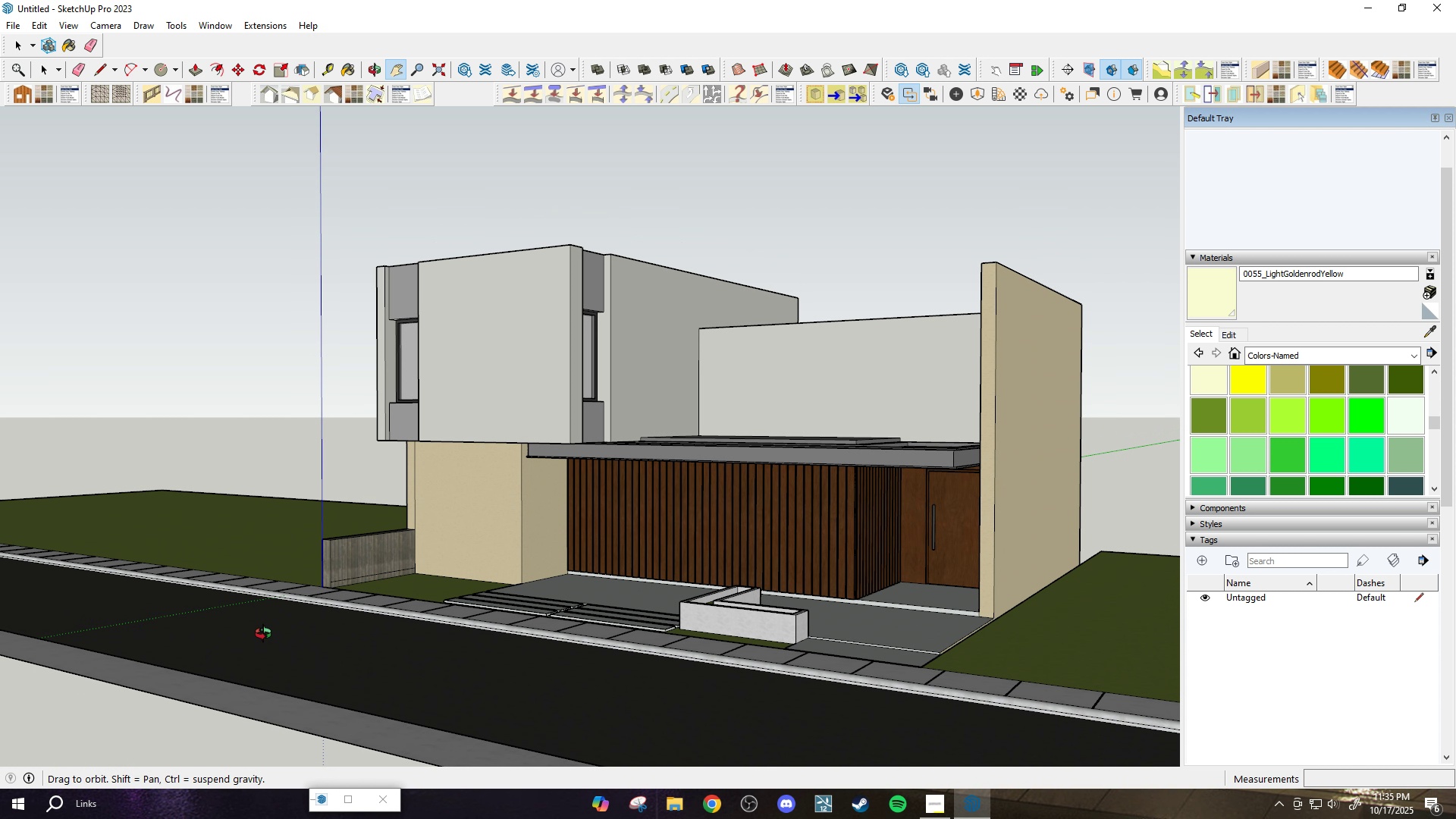 
scroll: coordinate [350, 765], scroll_direction: down, amount: 2.0
 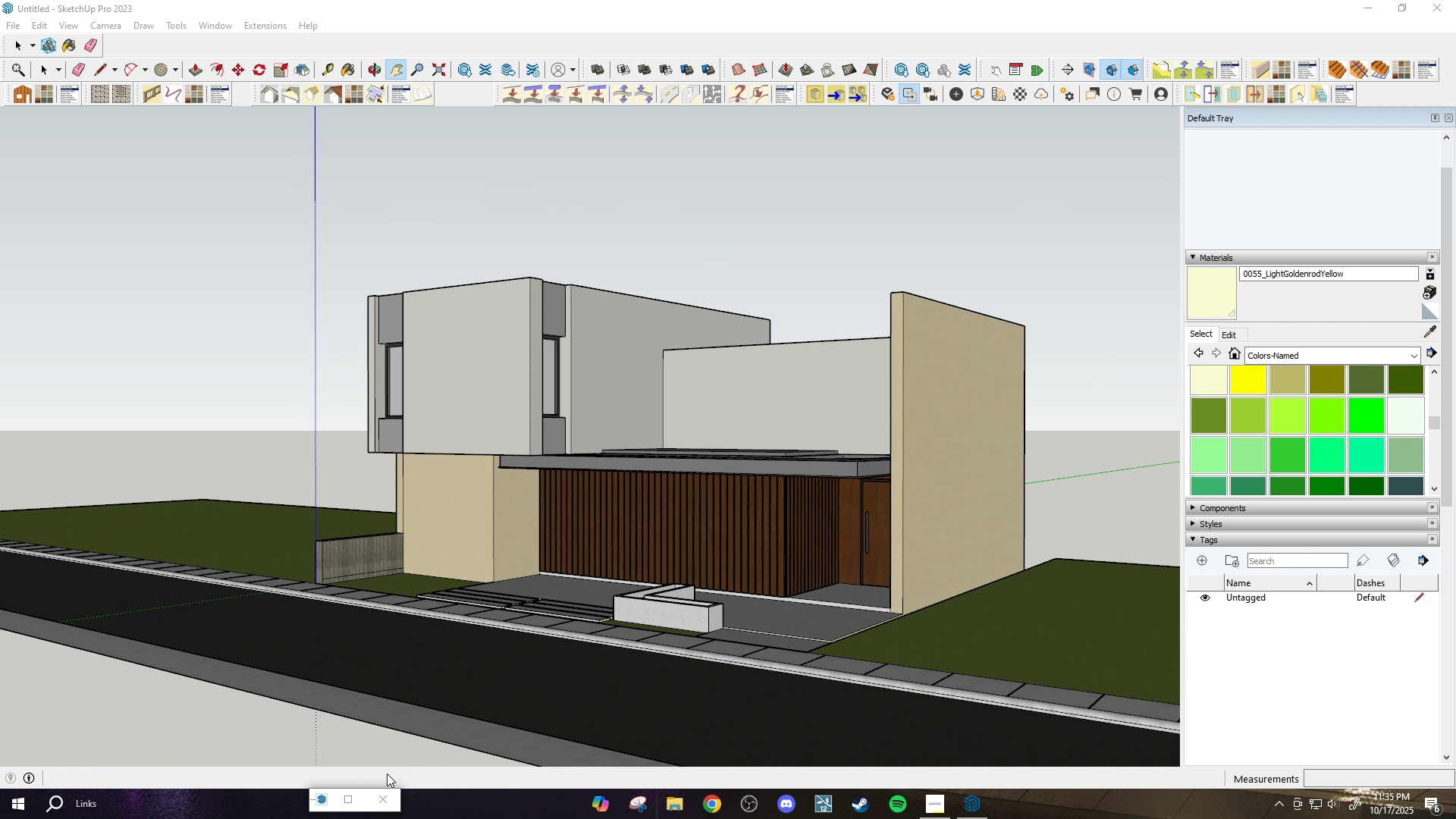 
left_click([386, 801])
 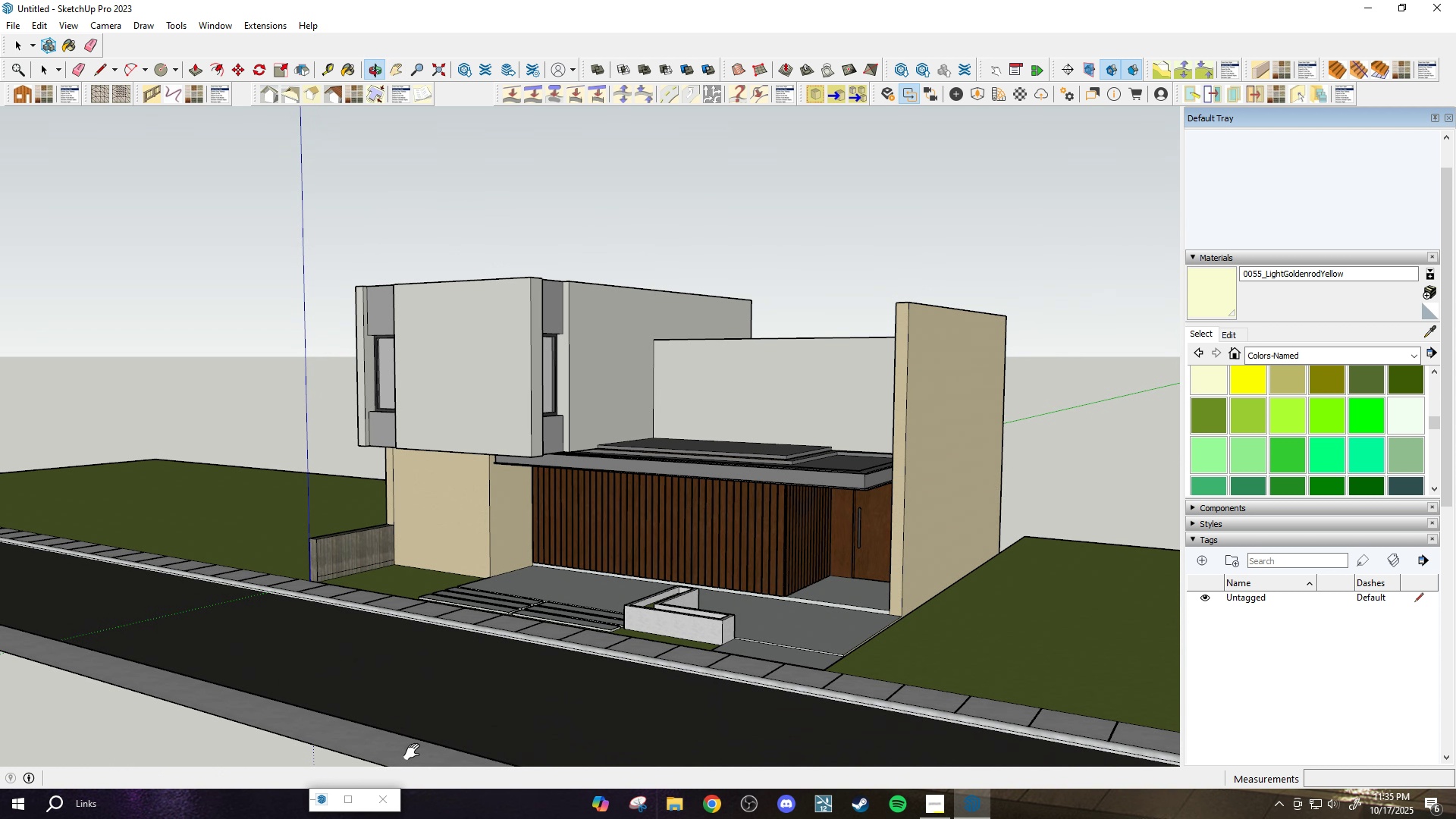 
scroll: coordinate [410, 752], scroll_direction: down, amount: 2.0
 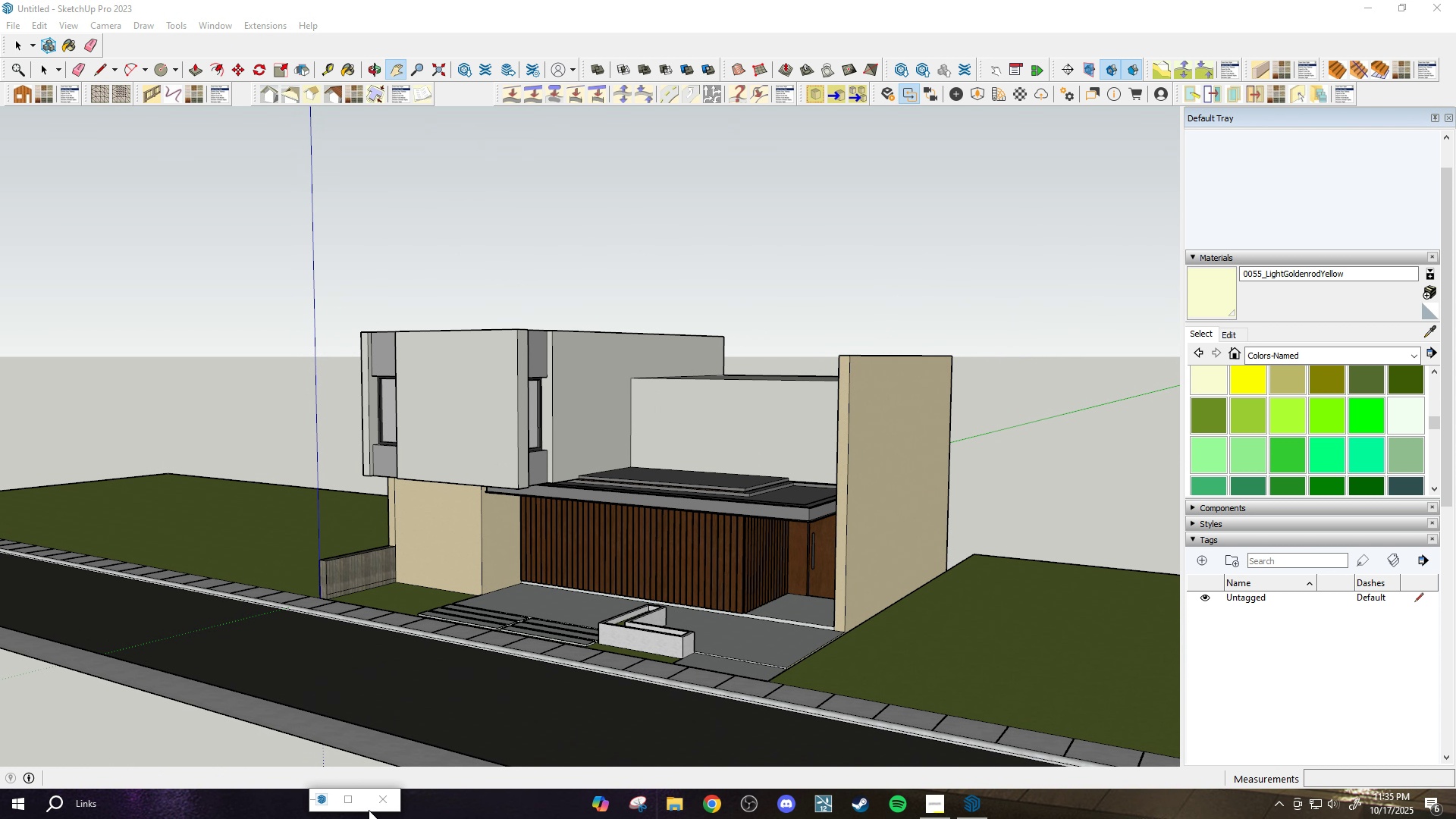 
left_click_drag(start_coordinate=[418, 805], to_coordinate=[423, 804])
 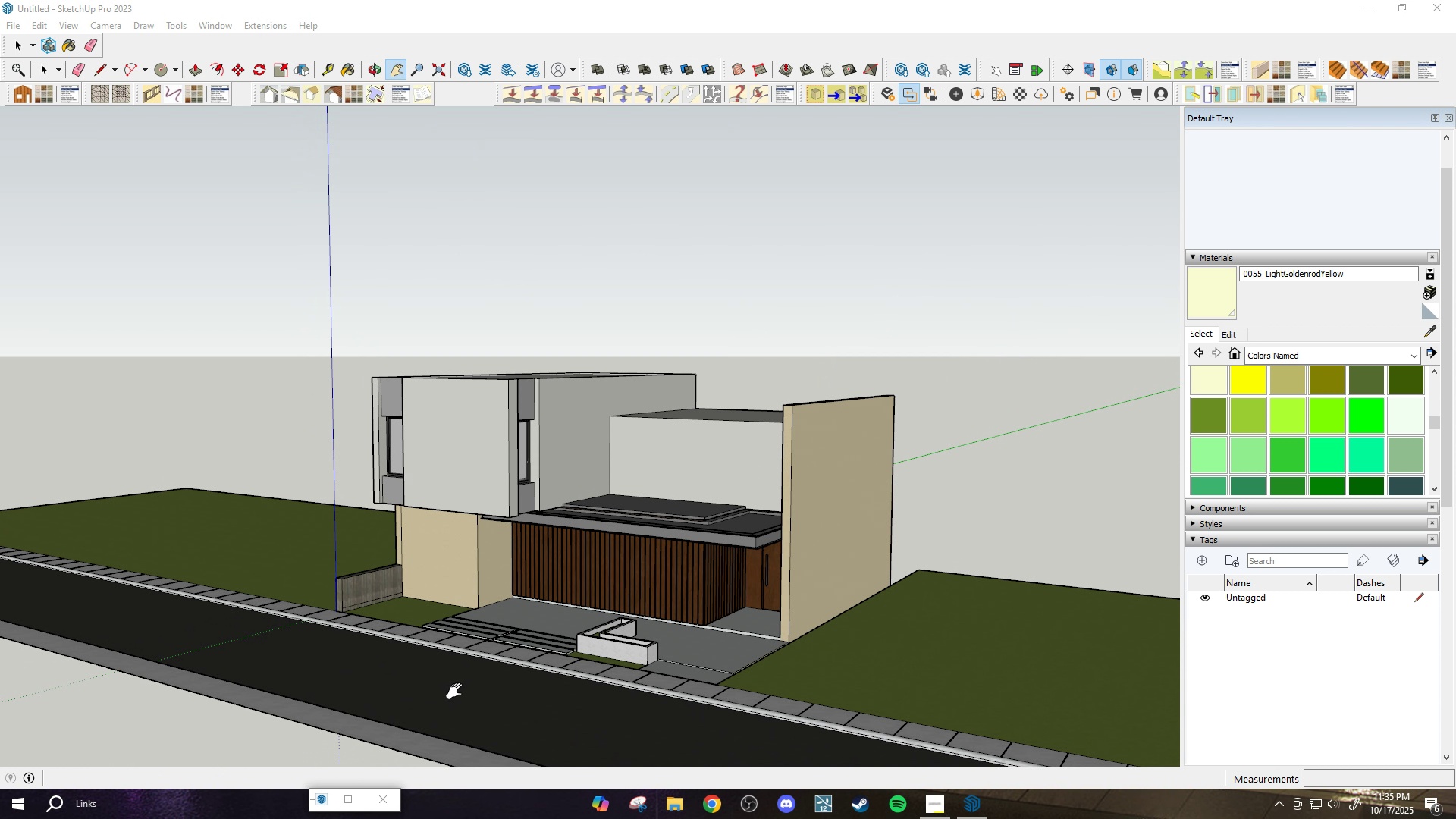 
scroll: coordinate [453, 697], scroll_direction: down, amount: 2.0
 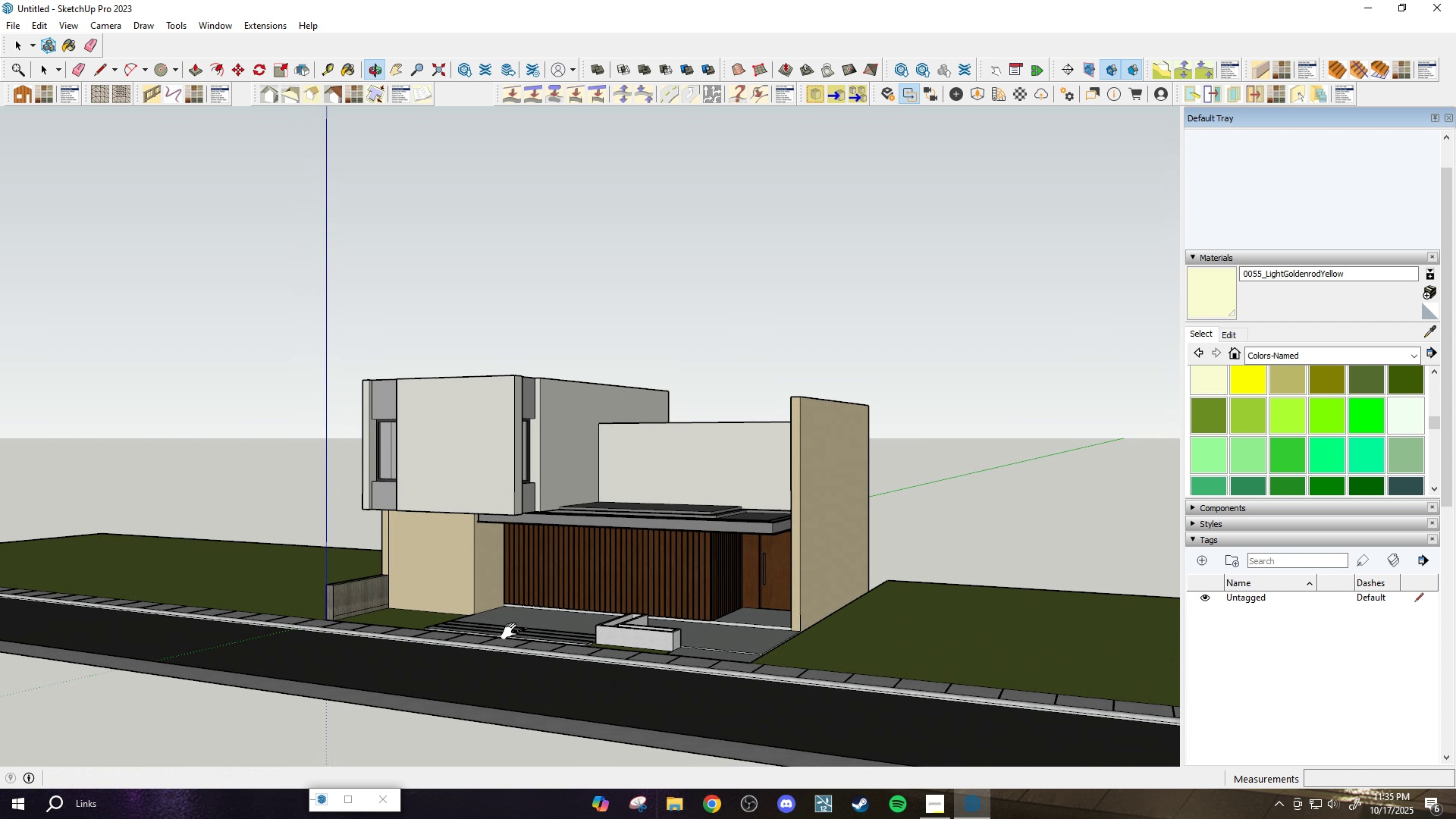 
scroll: coordinate [560, 551], scroll_direction: up, amount: 2.0
 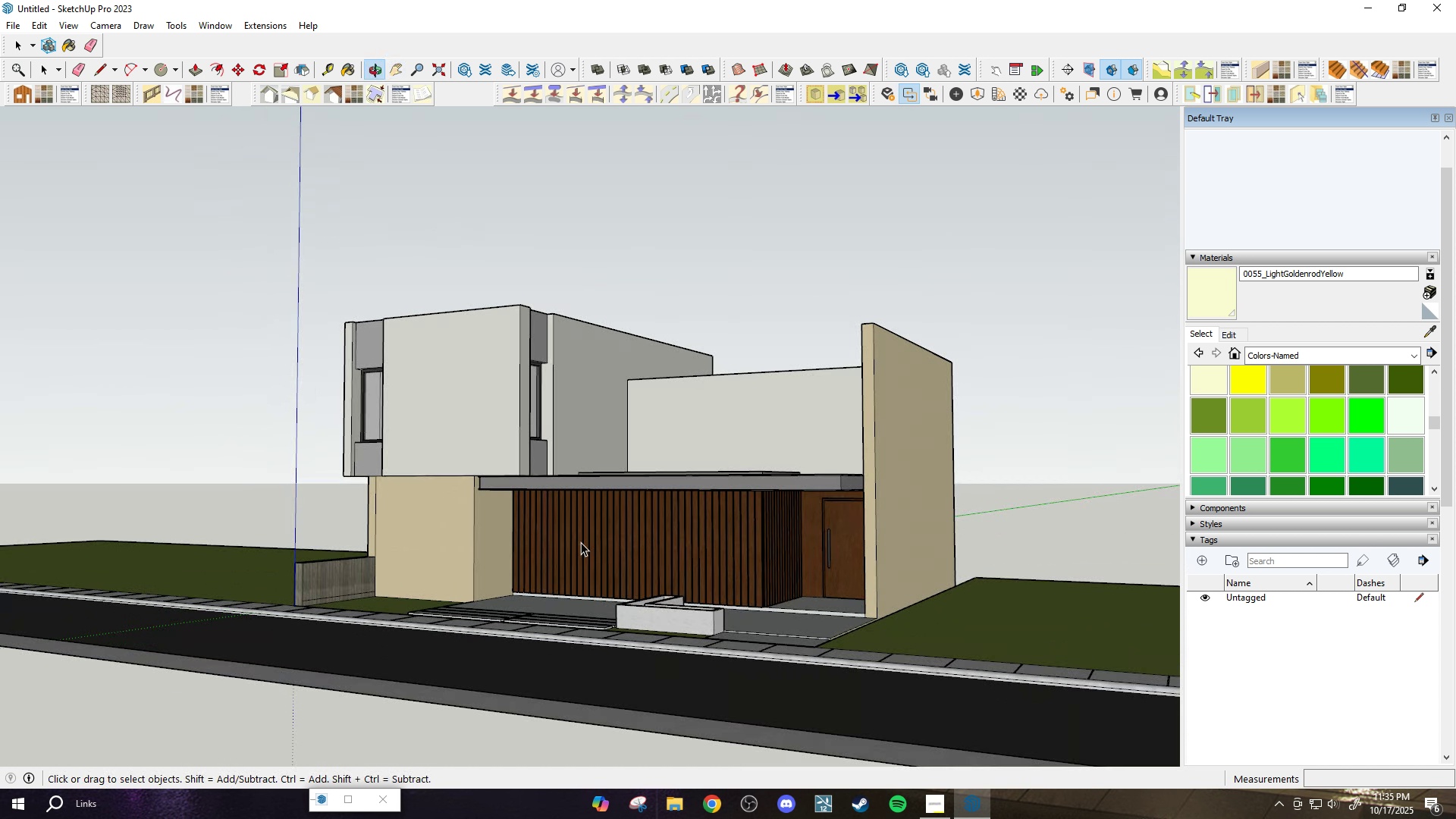 
key(Space)
 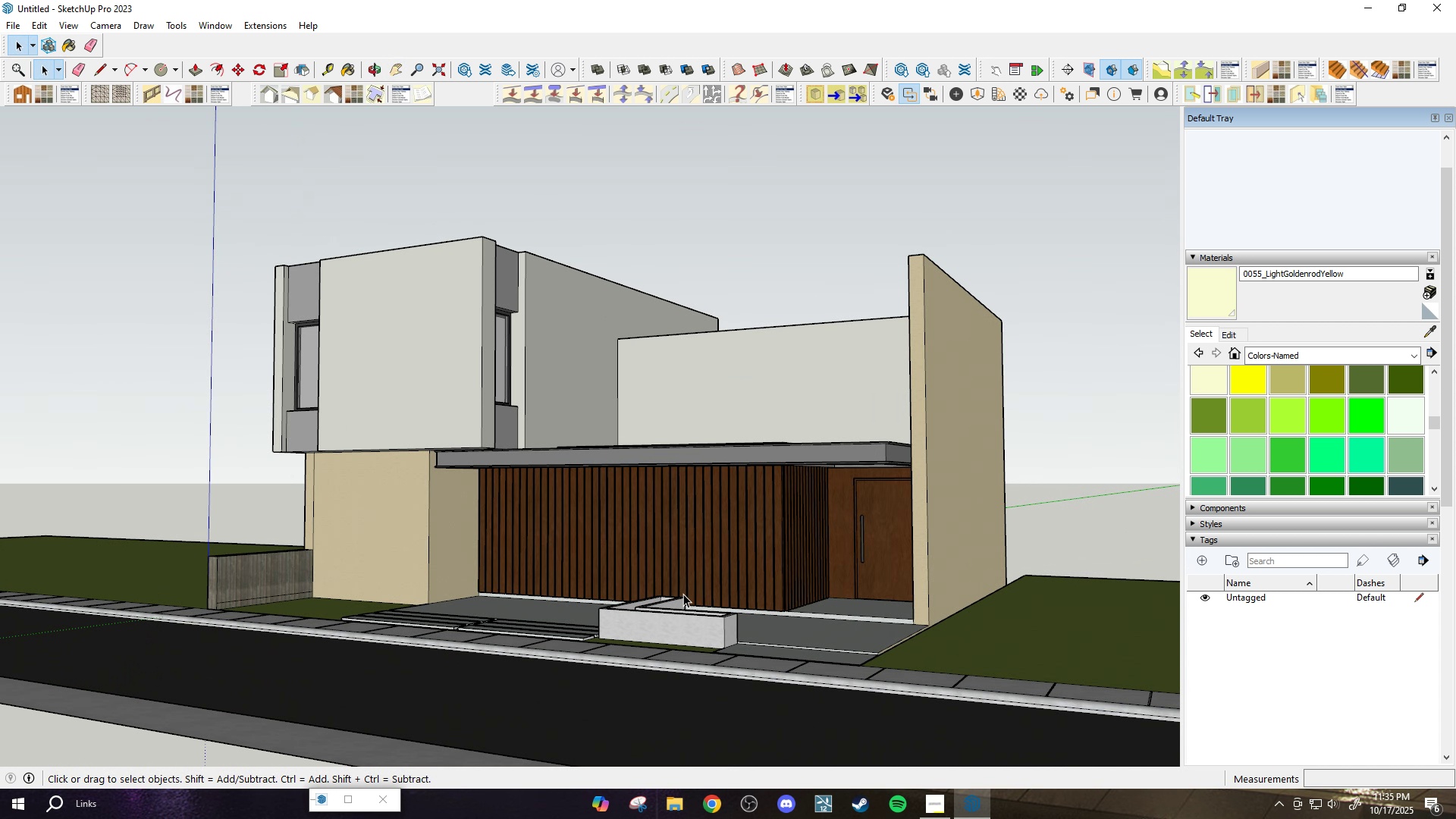 
scroll: coordinate [686, 595], scroll_direction: up, amount: 3.0
 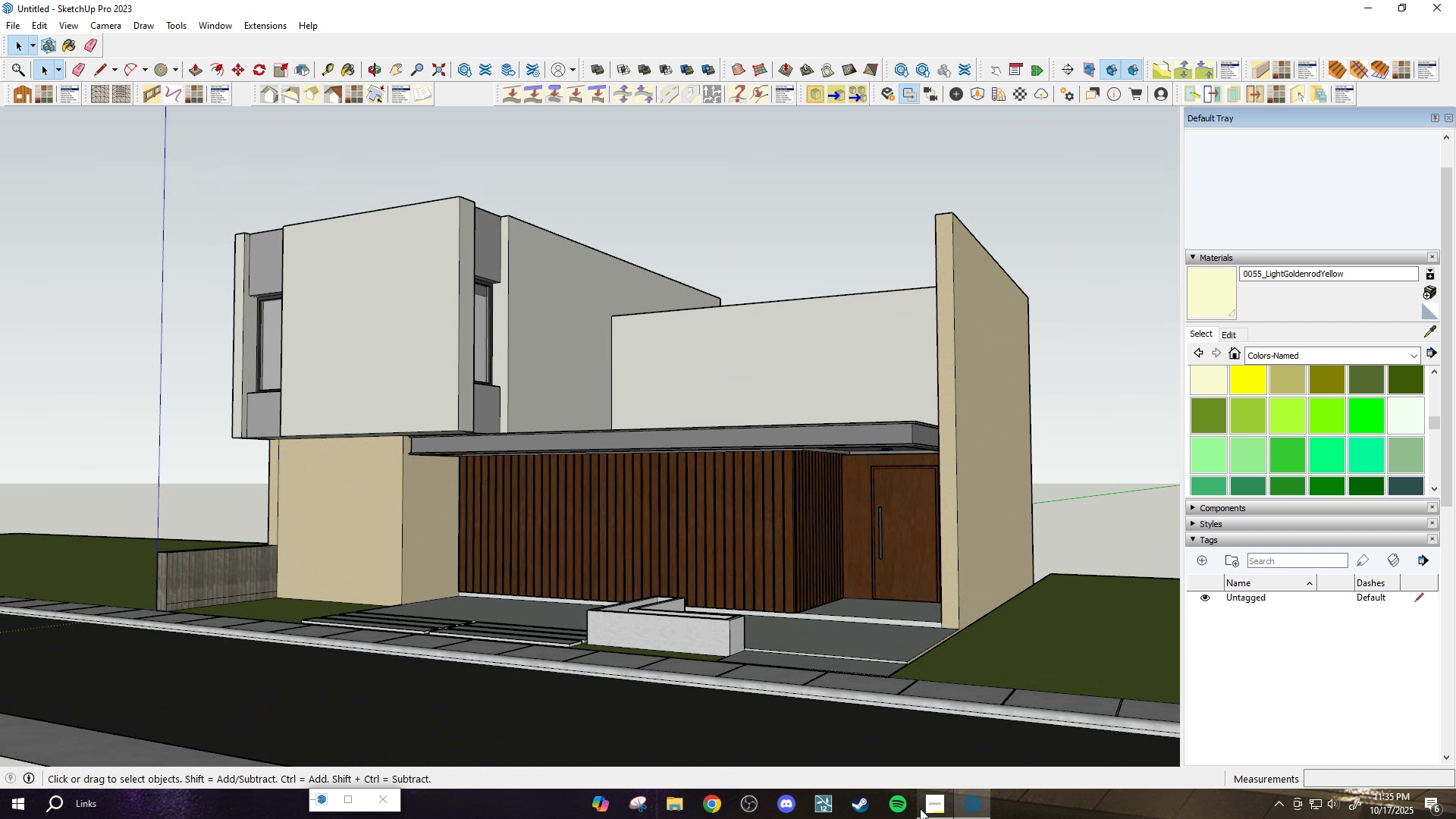 
left_click([920, 808])